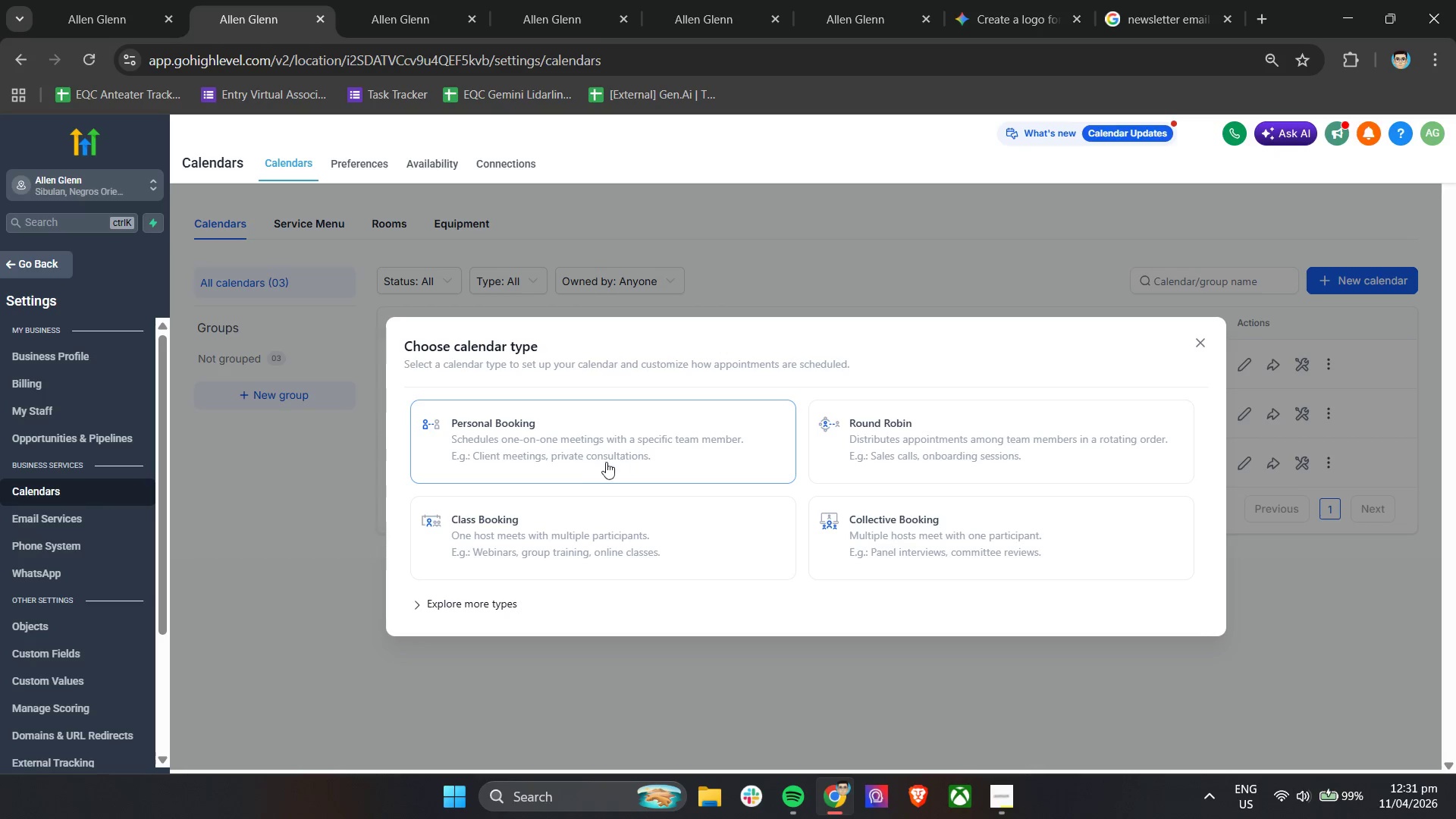 
left_click([574, 455])
 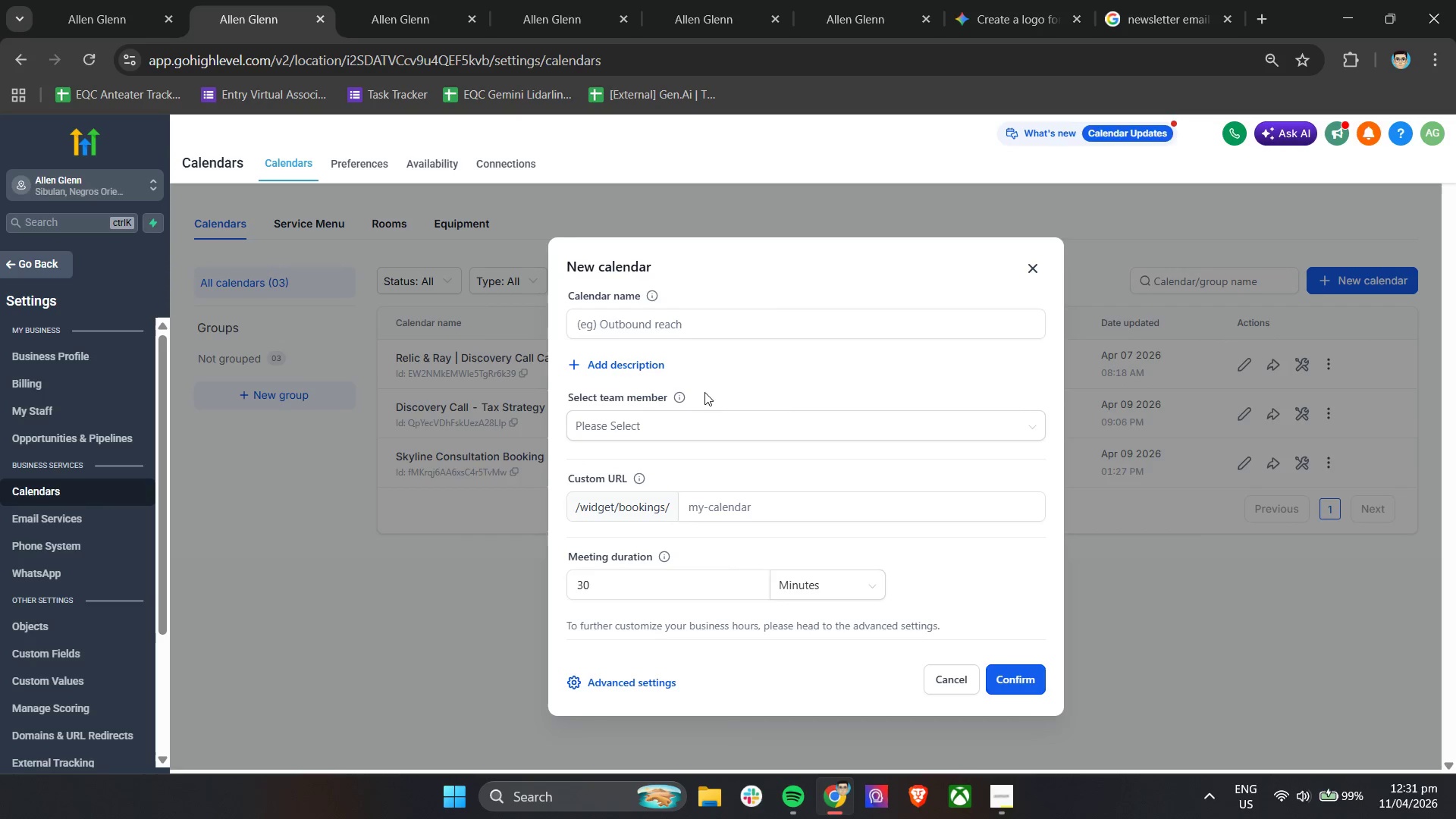 
left_click([684, 431])
 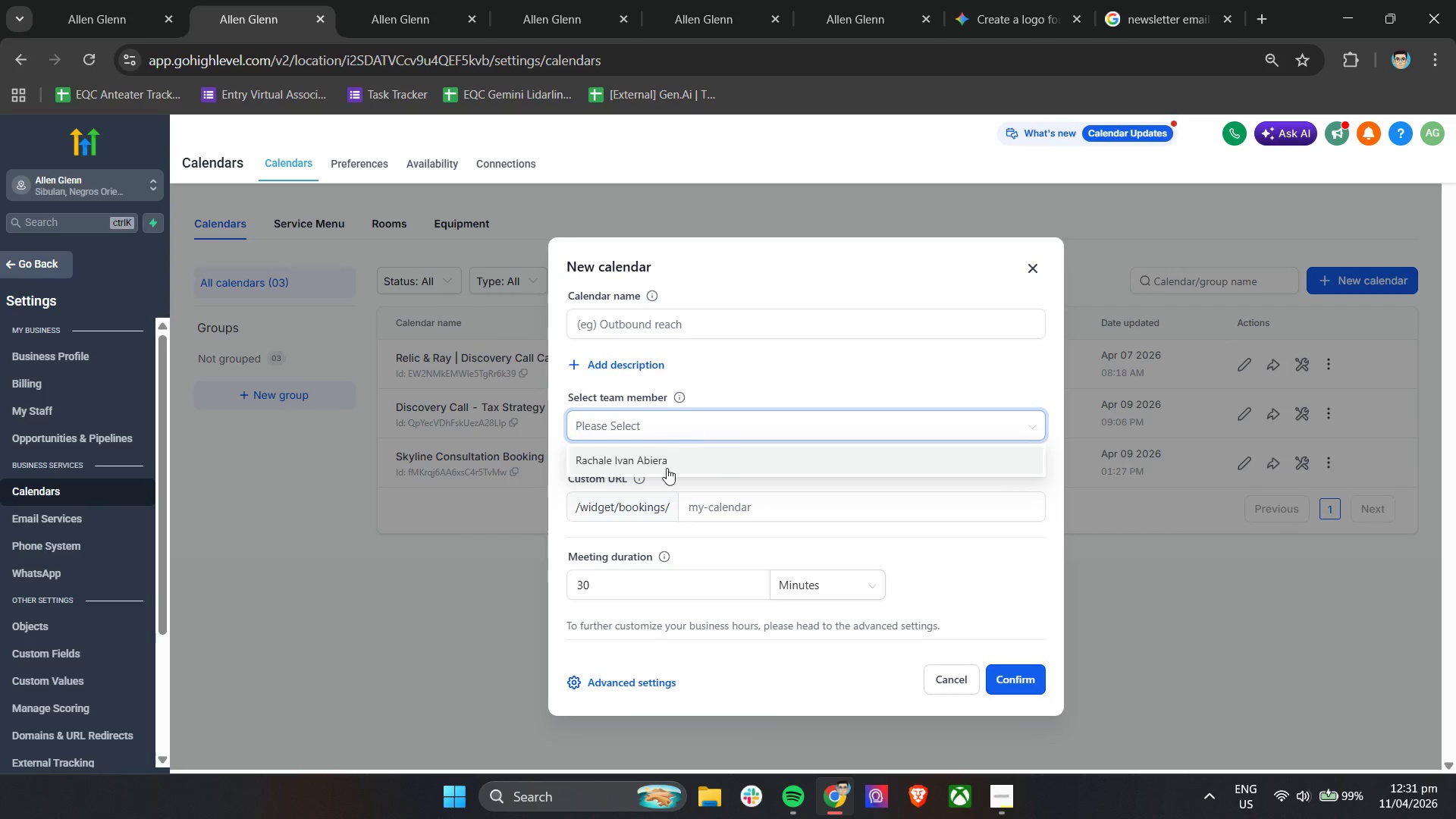 
left_click([667, 468])
 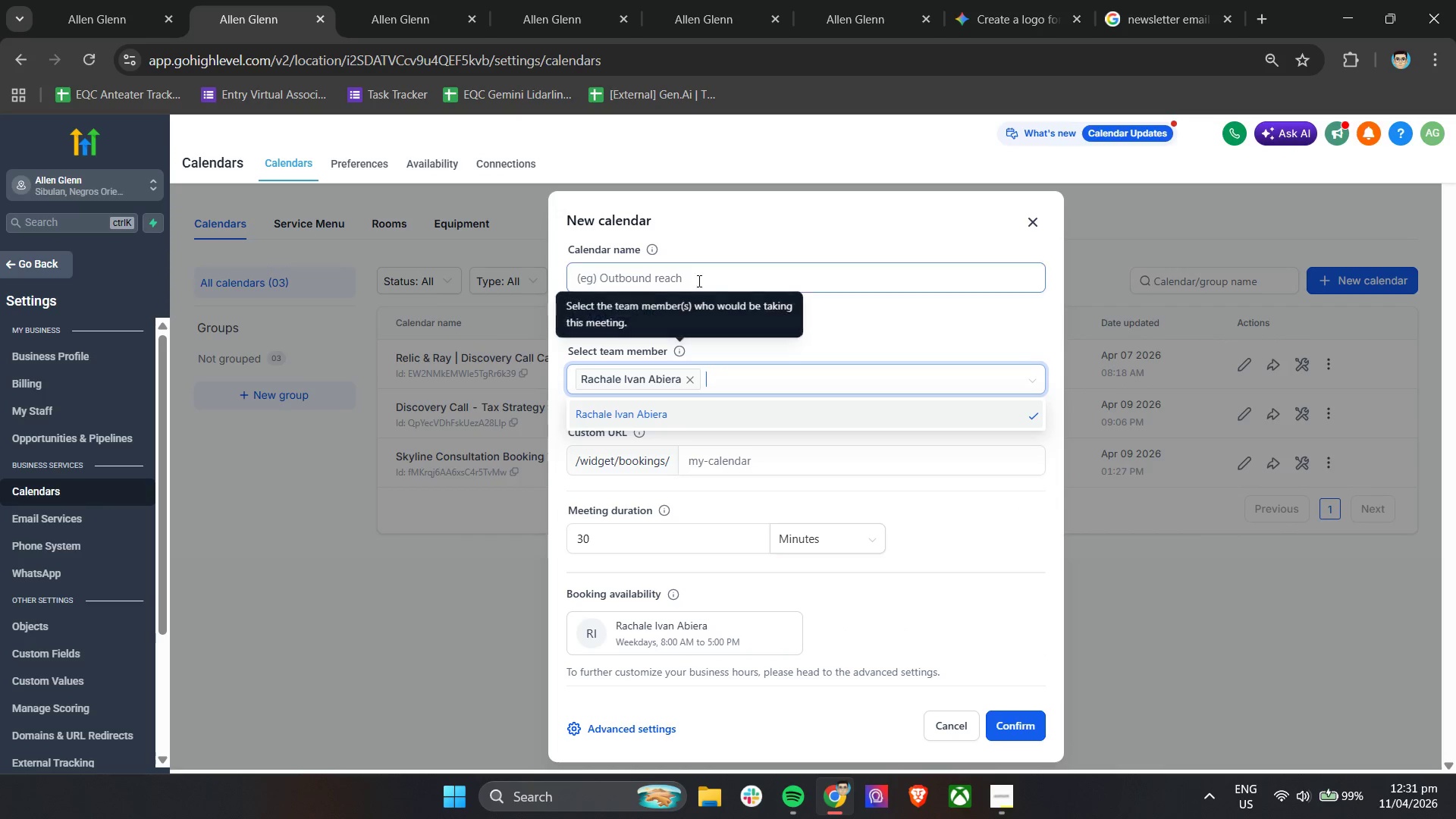 
left_click([698, 278])
 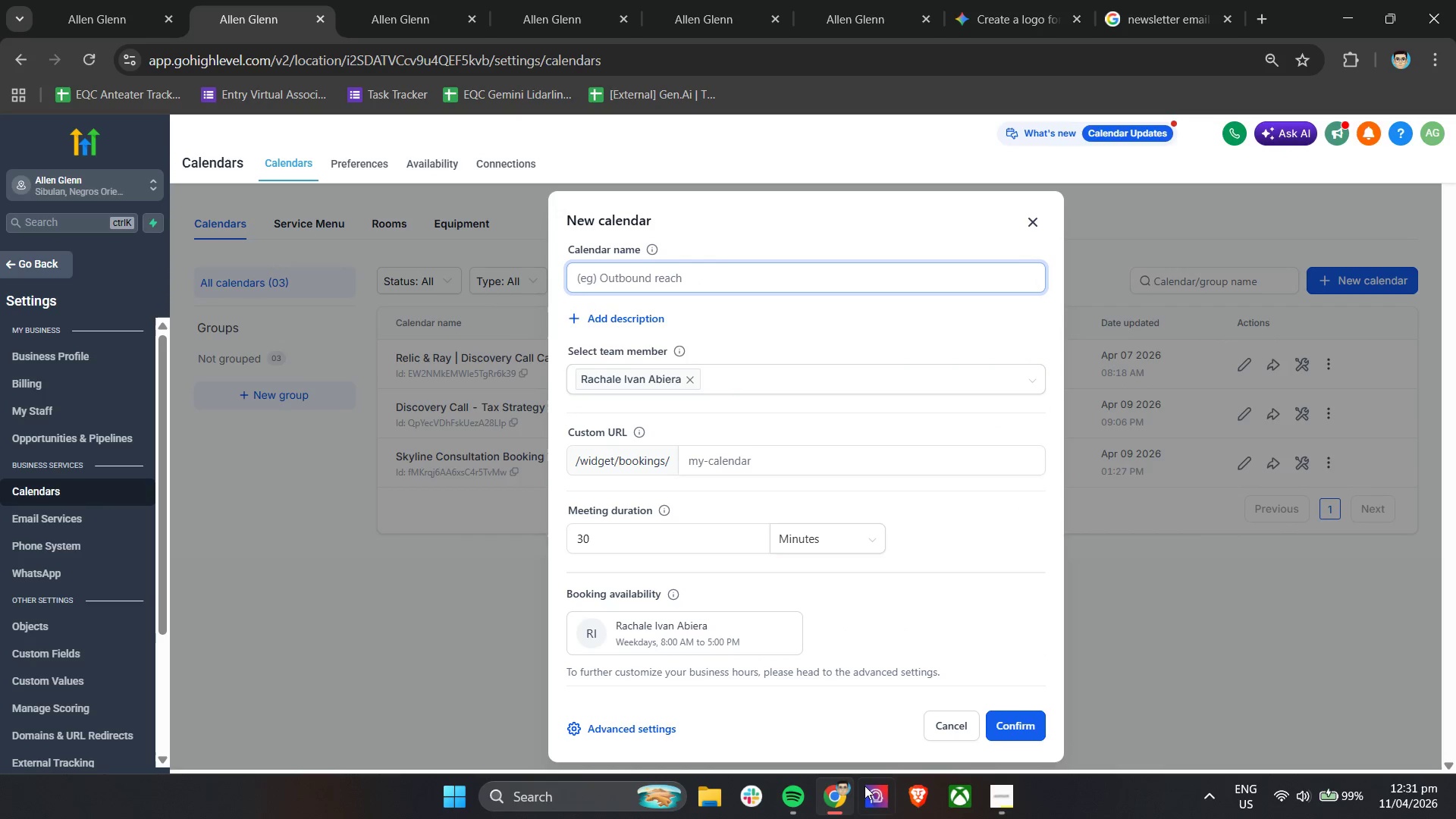 
left_click([1003, 797])